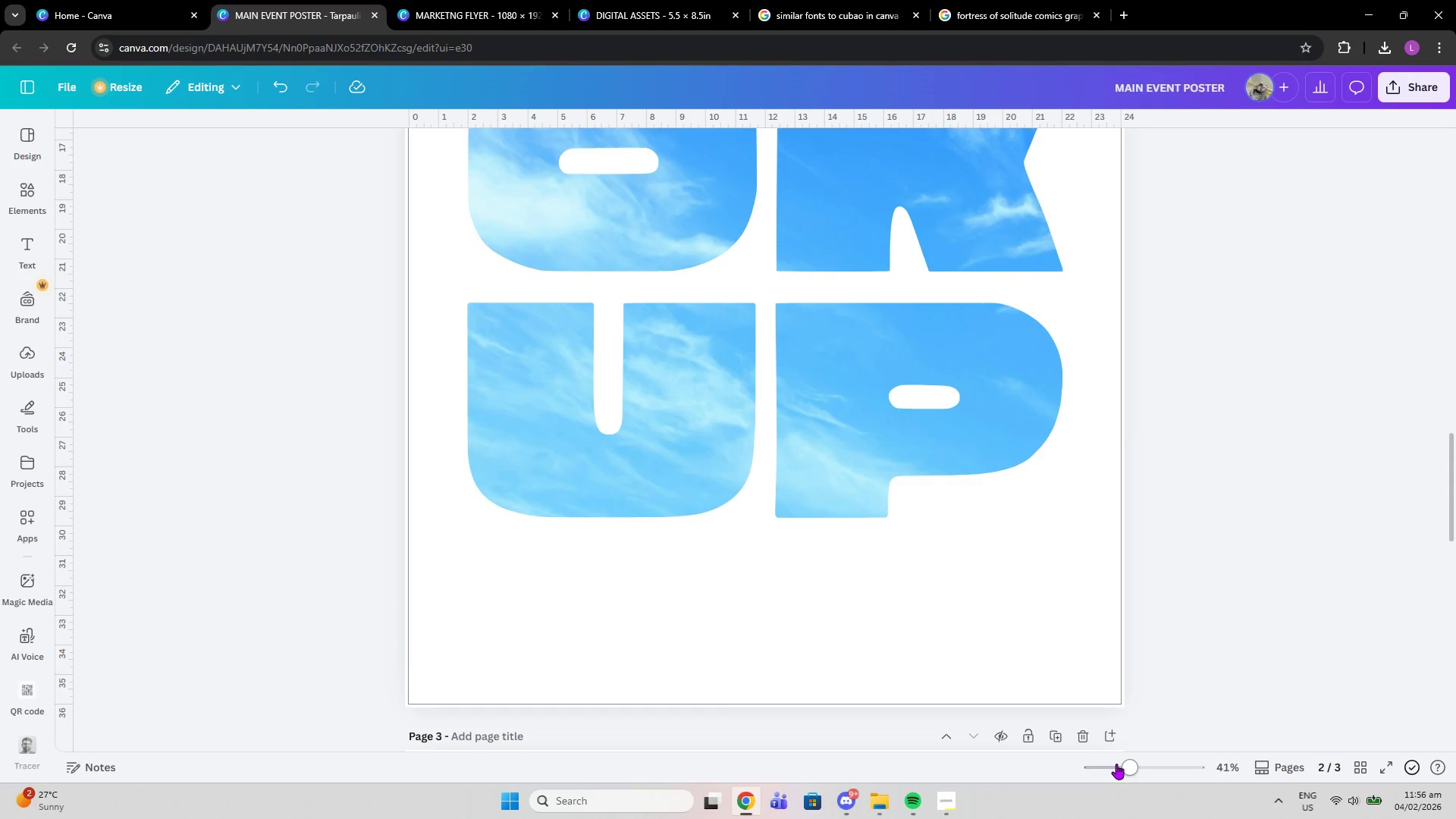 
left_click_drag(start_coordinate=[1116, 764], to_coordinate=[1108, 764])
 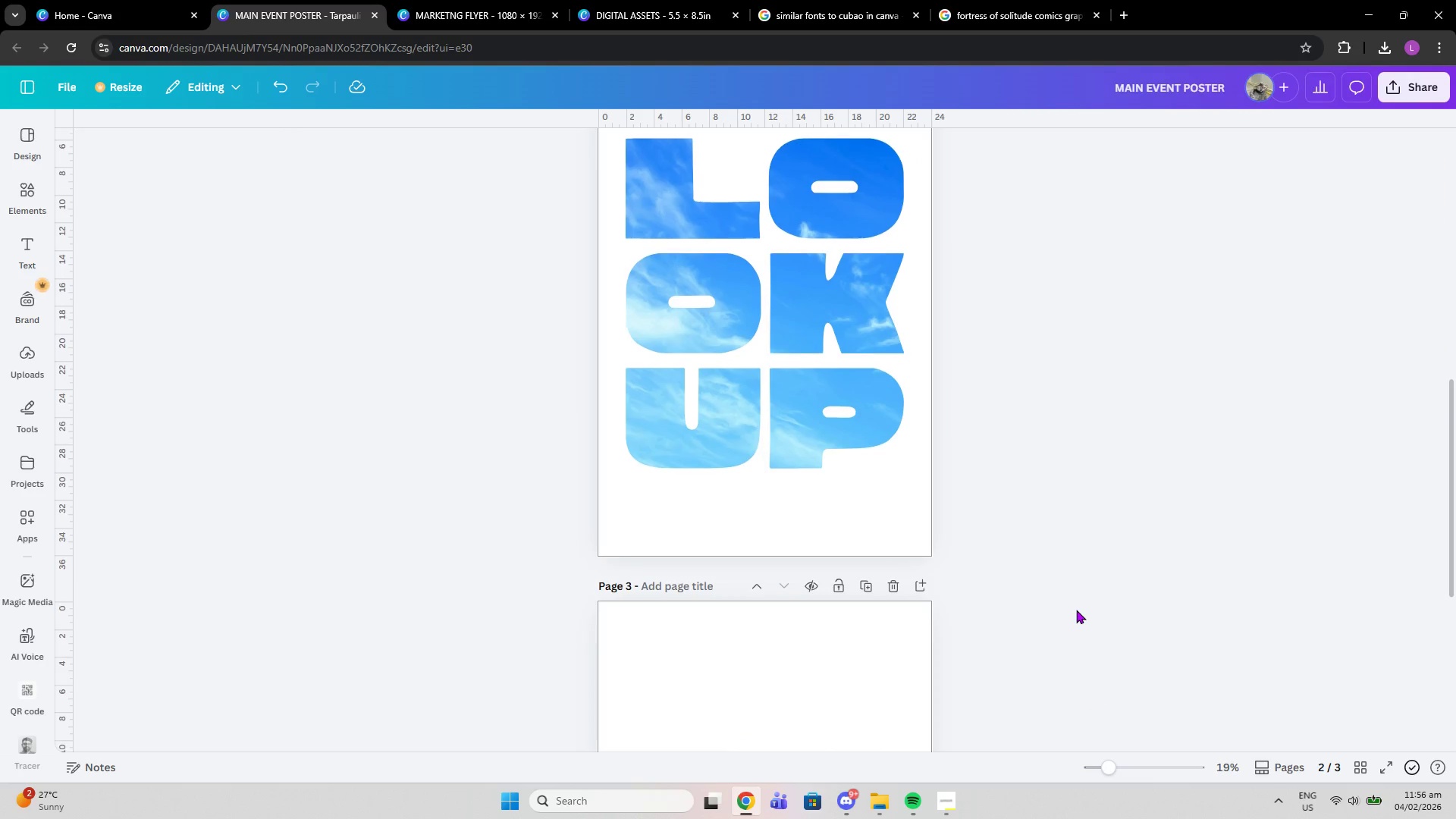 
scroll: coordinate [1076, 610], scroll_direction: down, amount: 5.0
 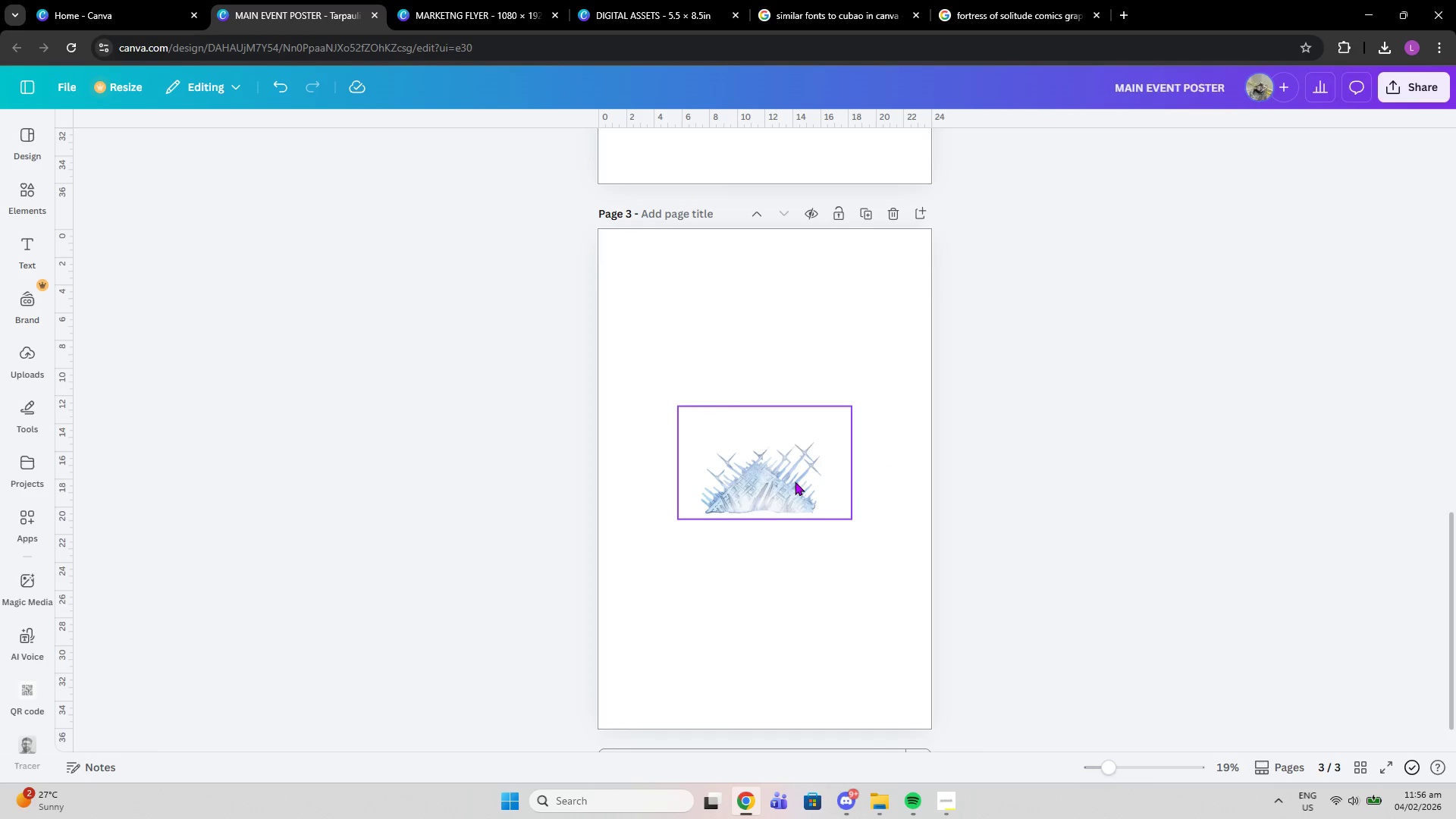 
left_click([795, 482])
 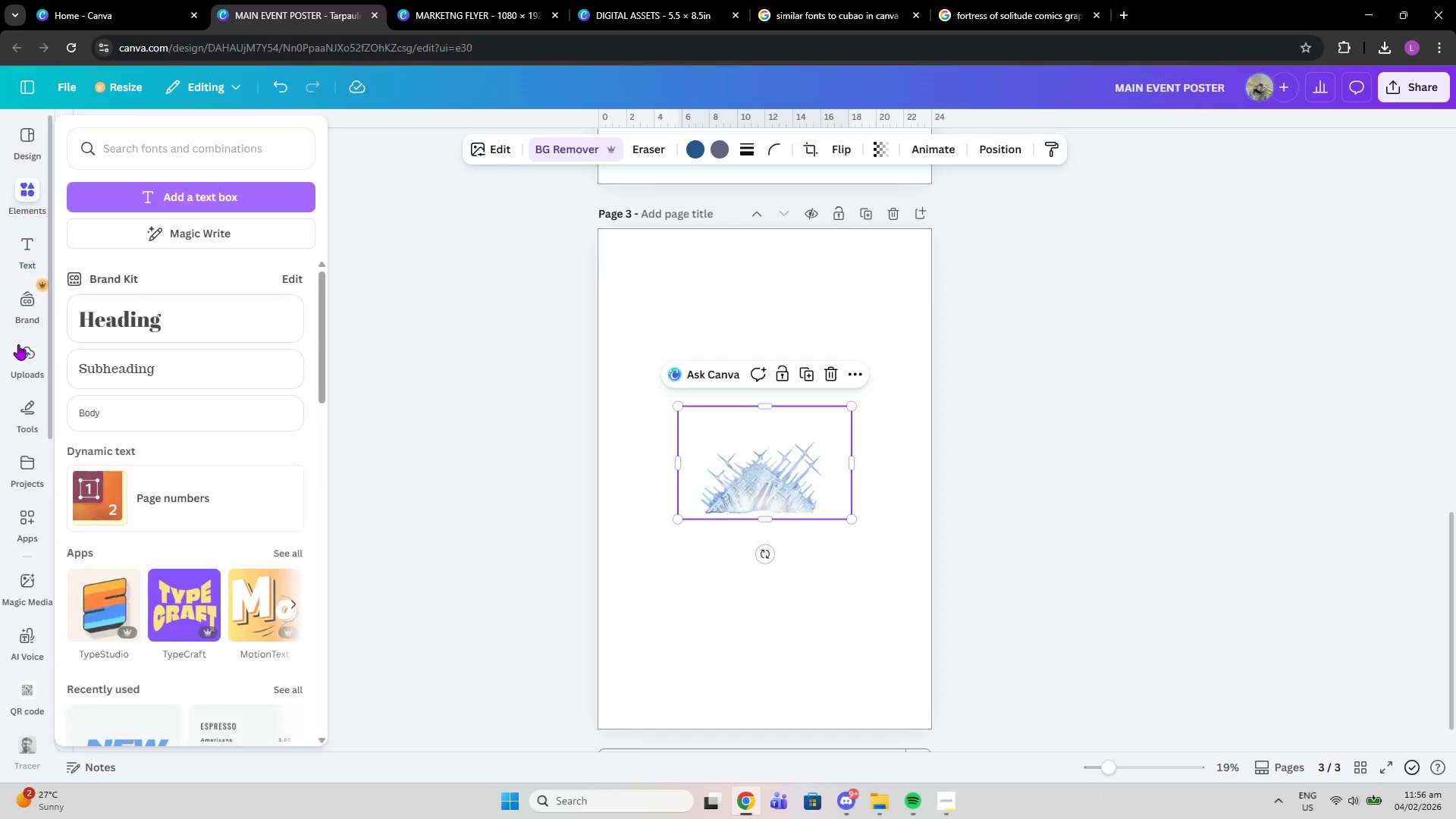 
left_click([33, 506])
 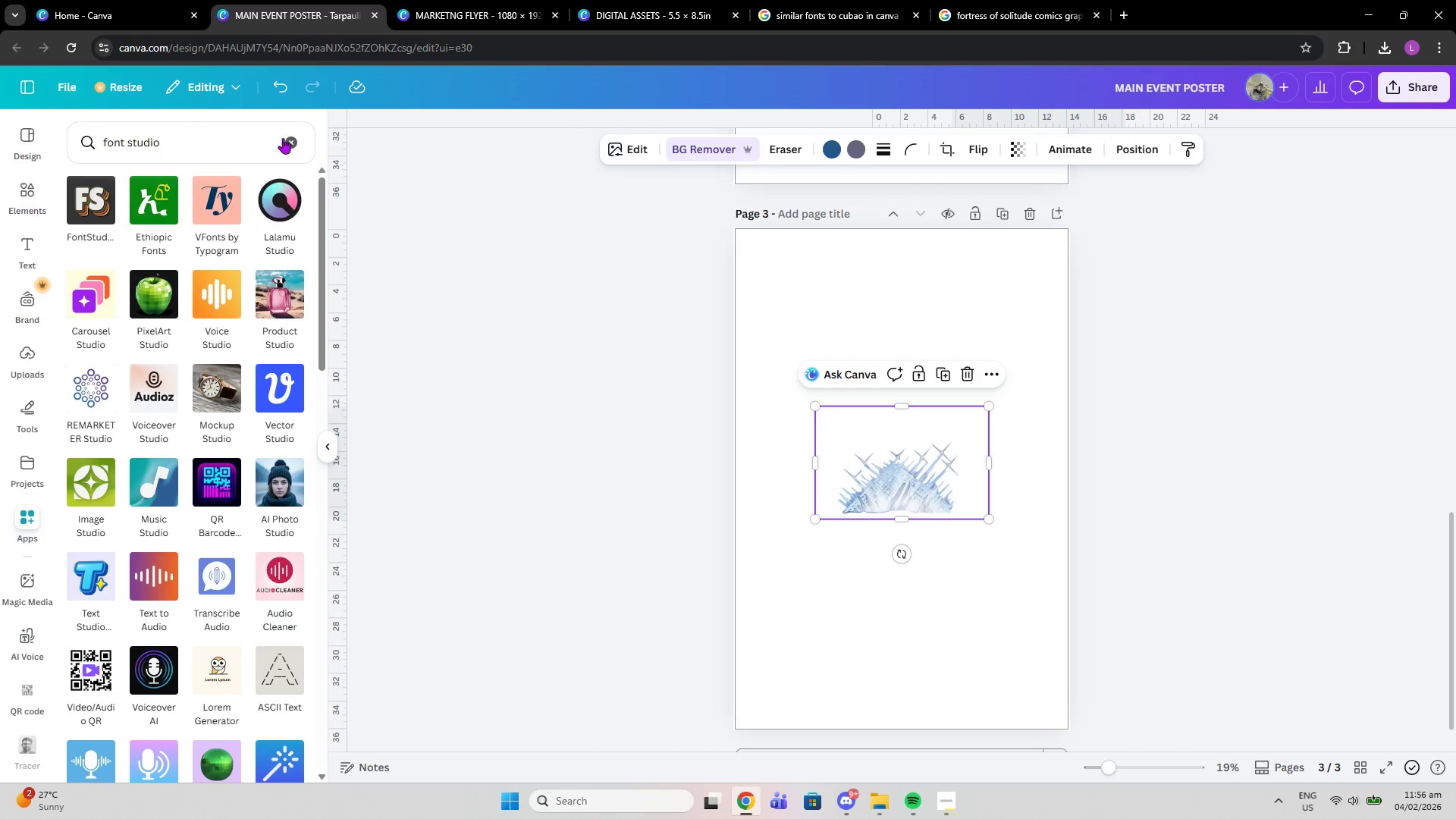 
wait(6.88)
 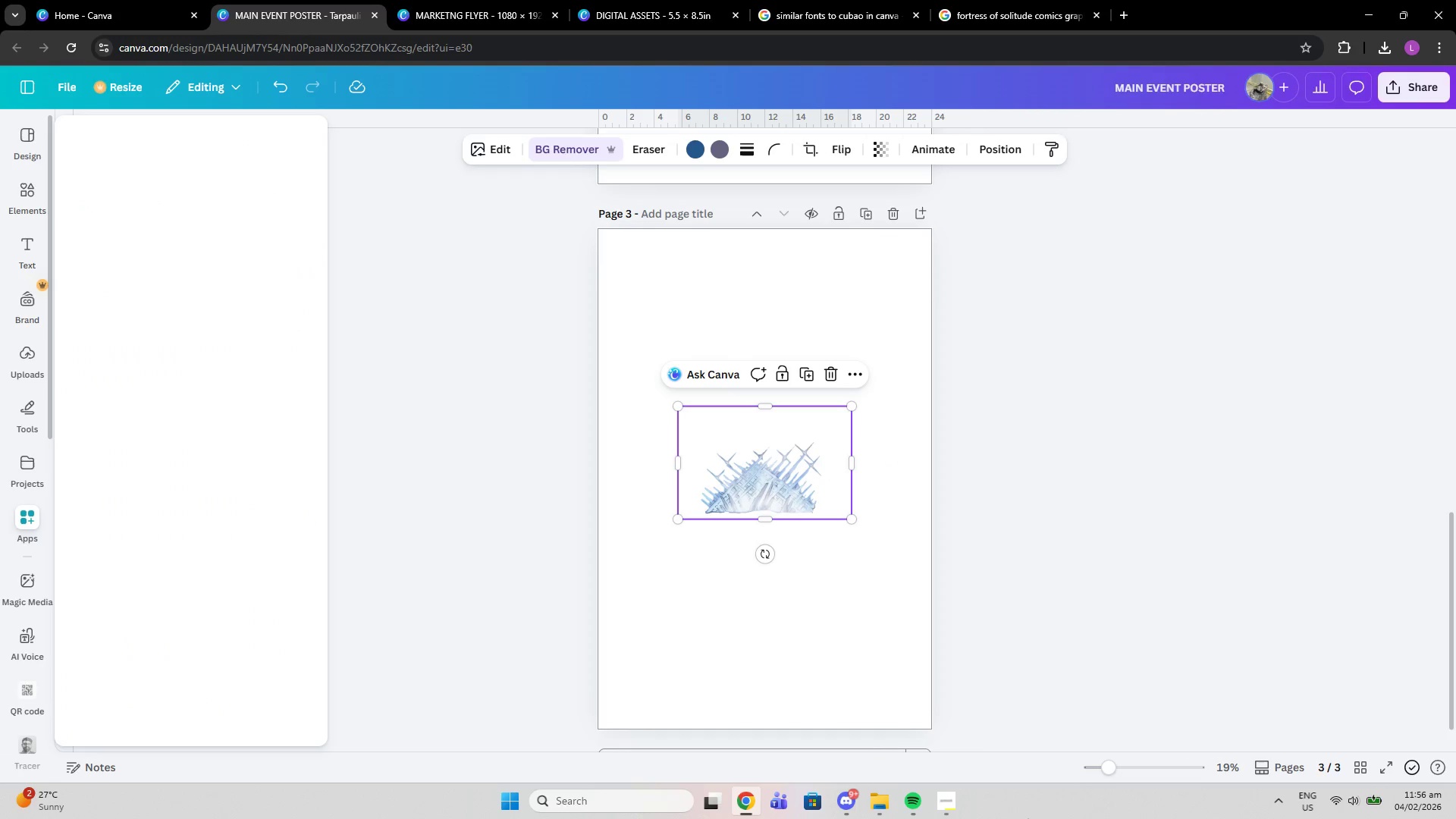 
left_click([27, 741])
 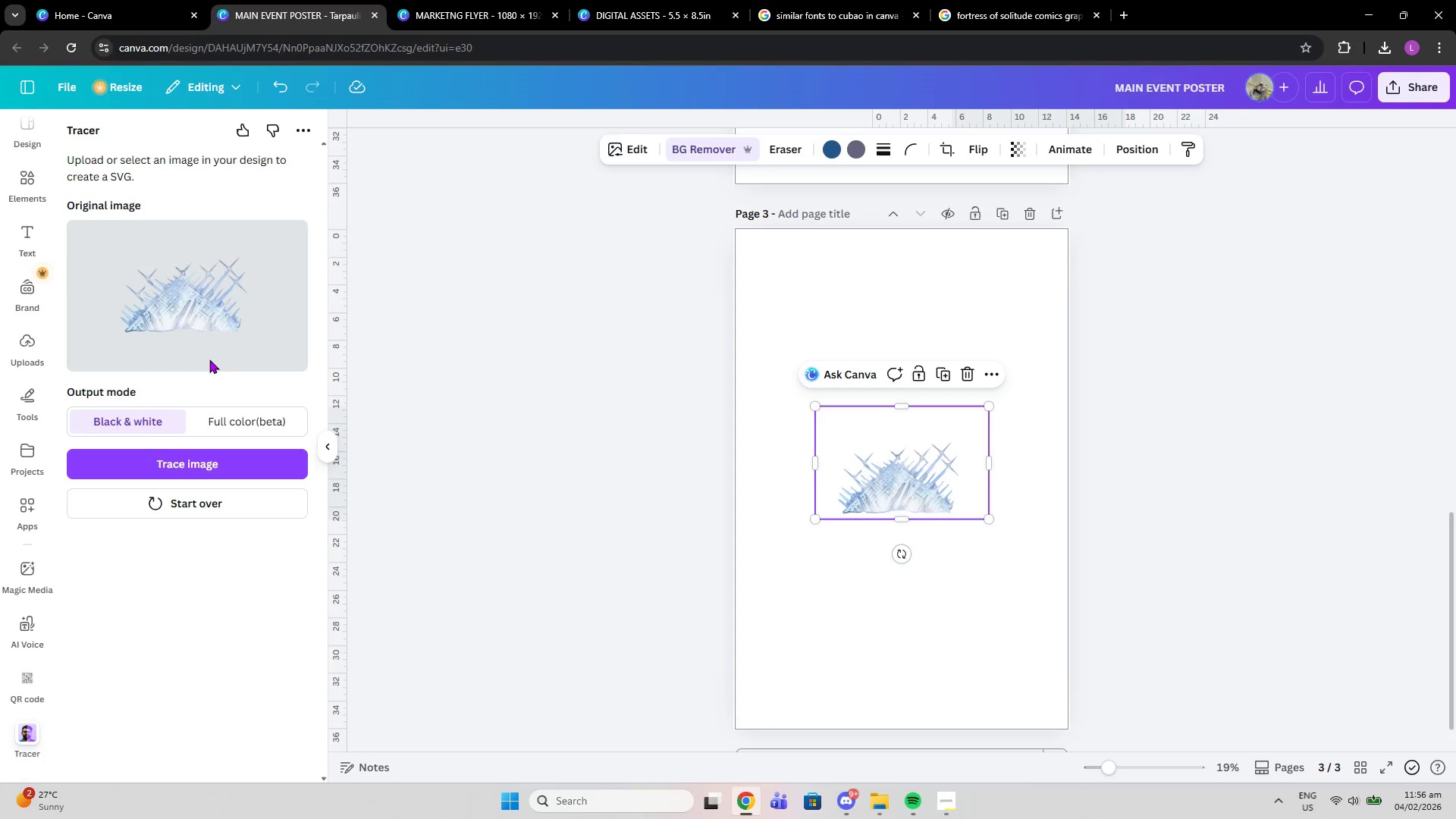 
left_click([220, 452])
 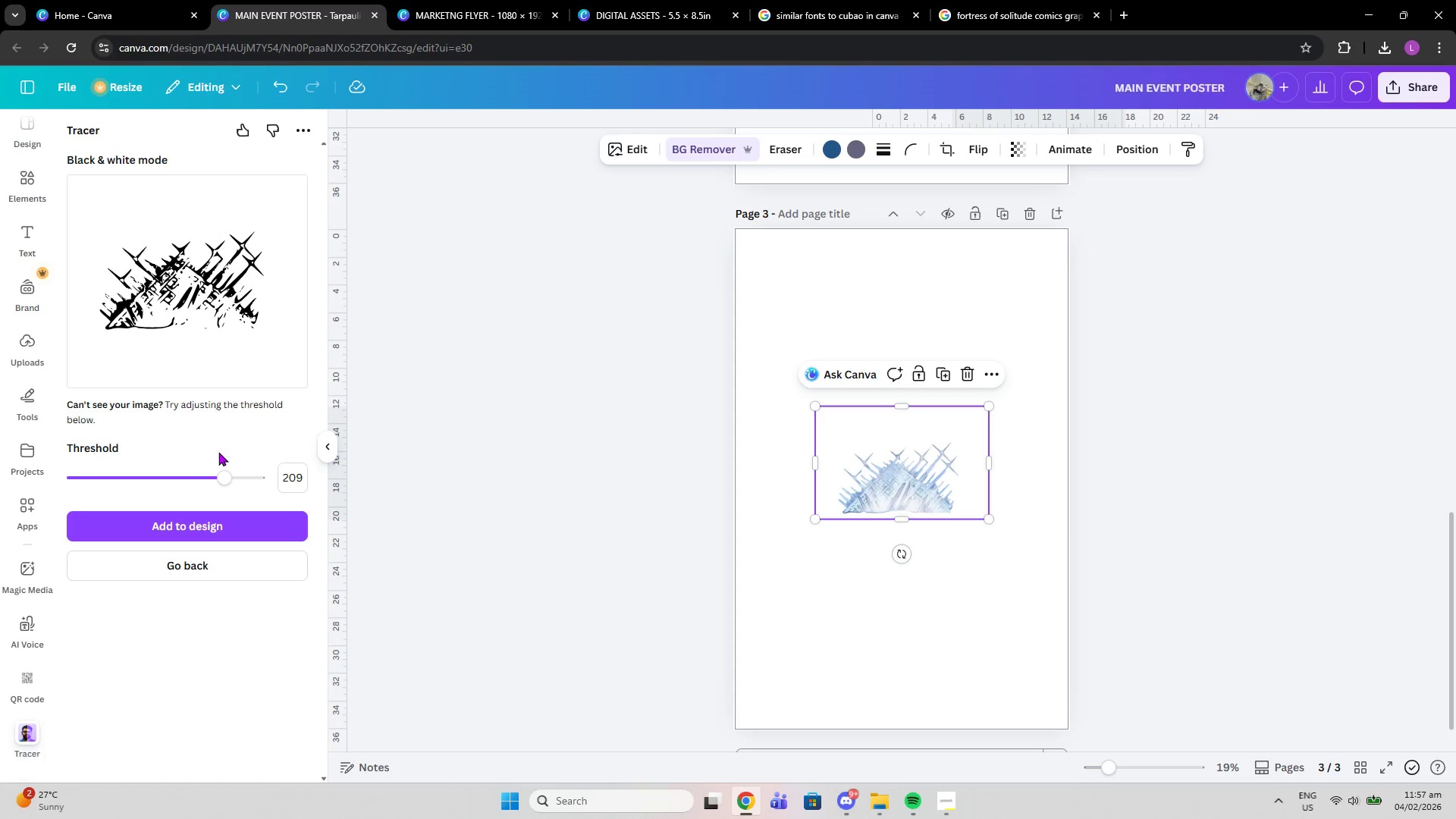 
left_click_drag(start_coordinate=[224, 482], to_coordinate=[242, 483])
 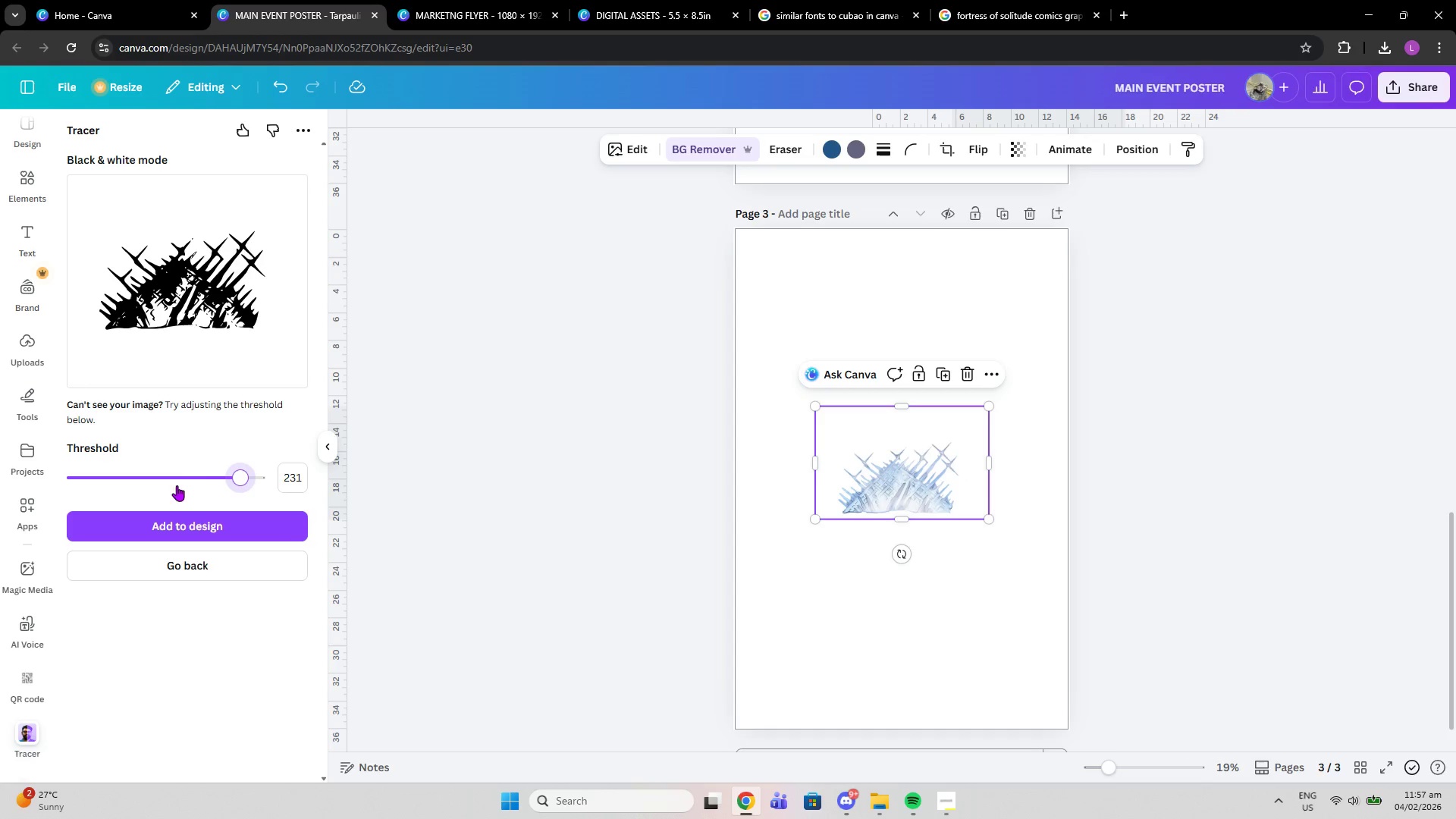 
left_click_drag(start_coordinate=[236, 479], to_coordinate=[258, 480])
 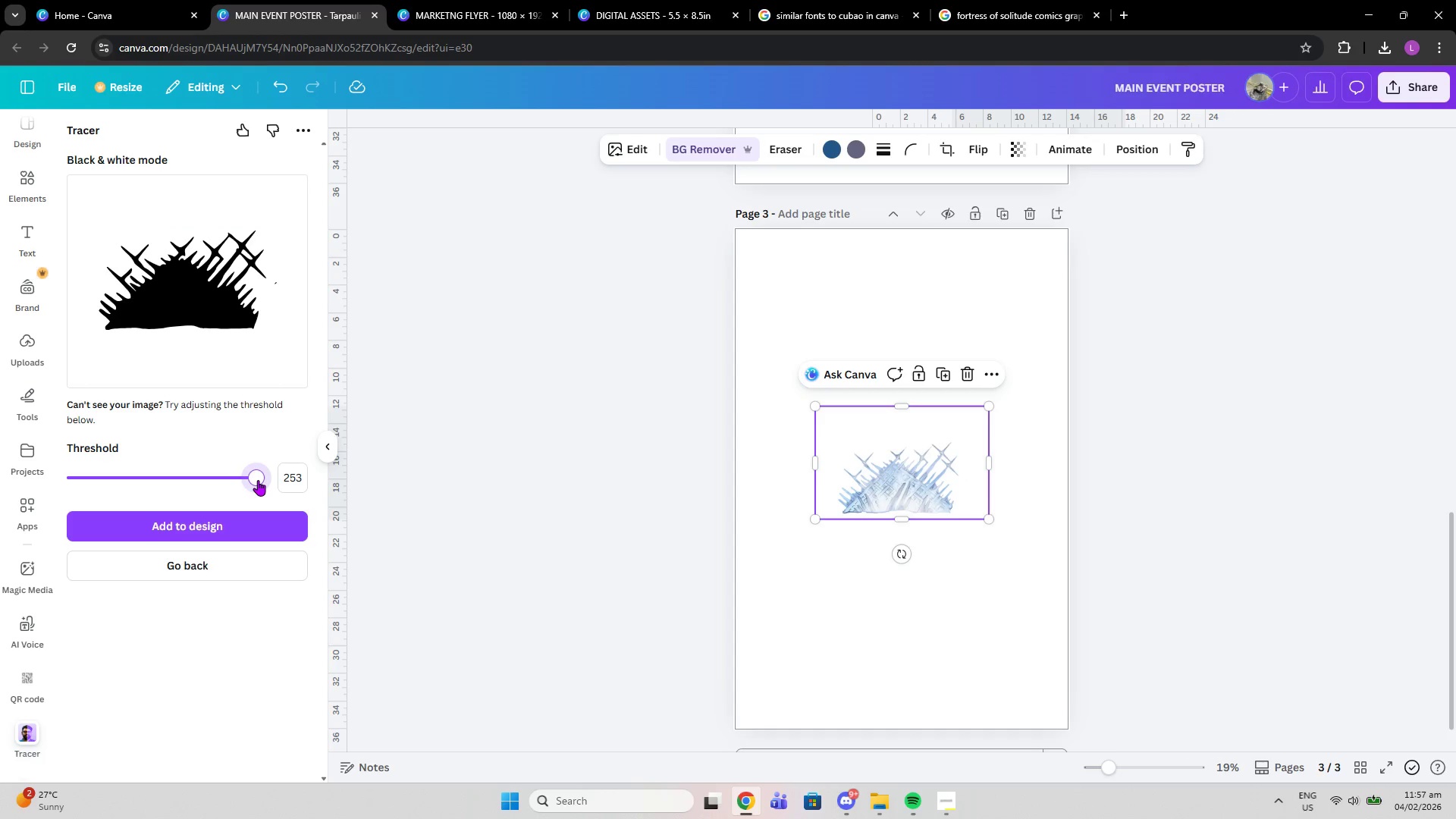 
left_click_drag(start_coordinate=[258, 480], to_coordinate=[244, 478])
 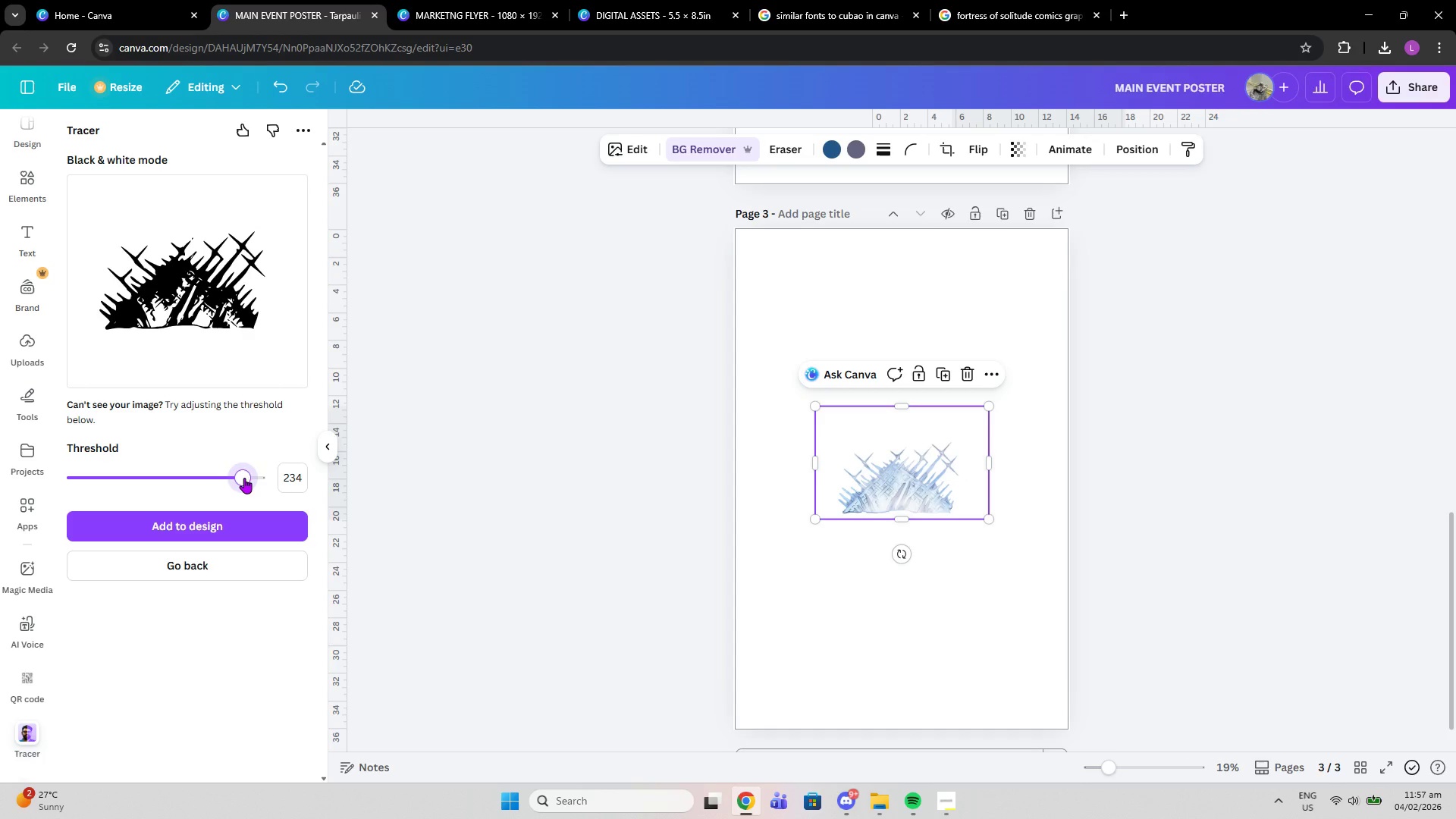 
left_click([230, 532])
 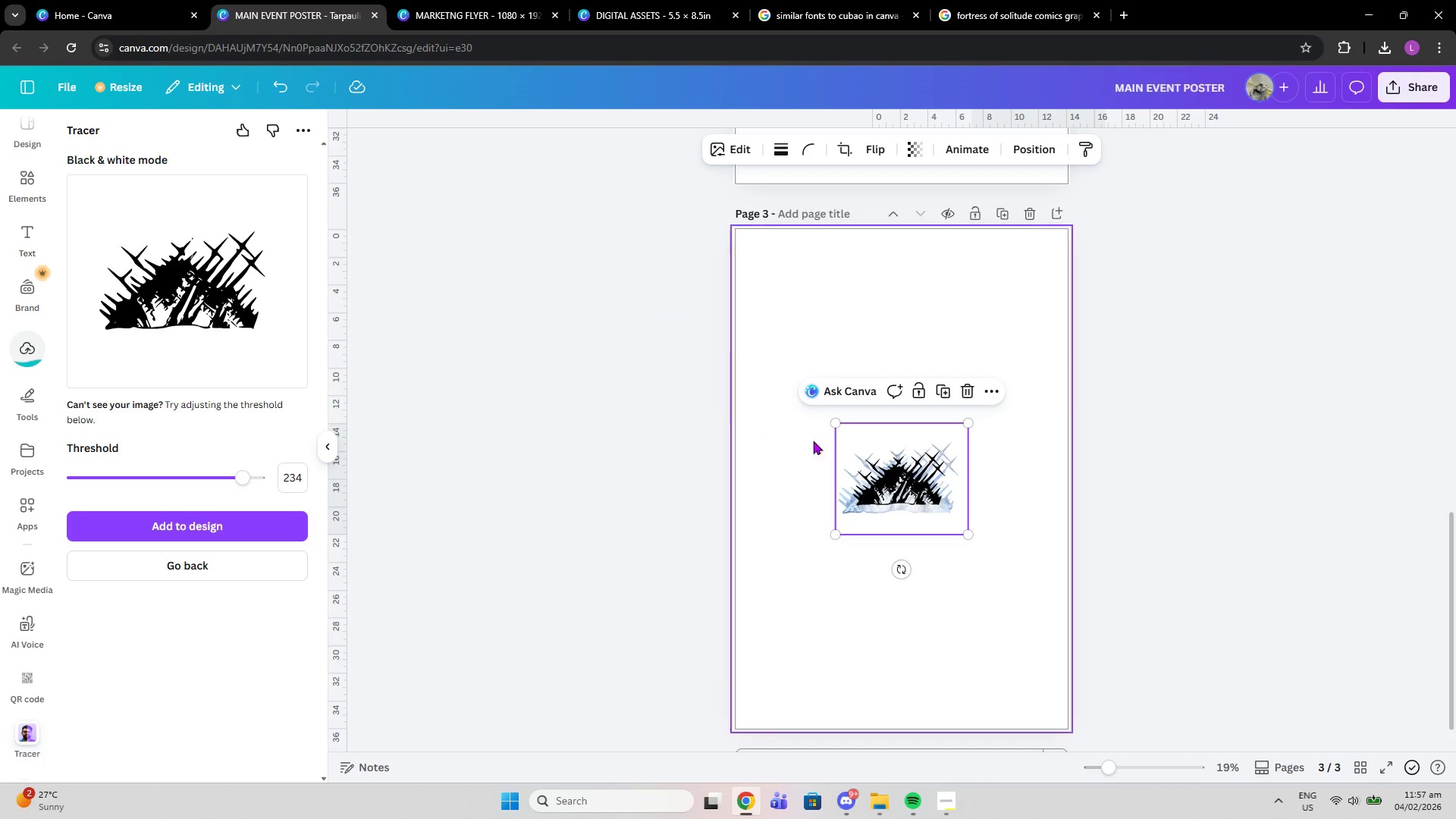 
left_click_drag(start_coordinate=[896, 473], to_coordinate=[864, 392])
 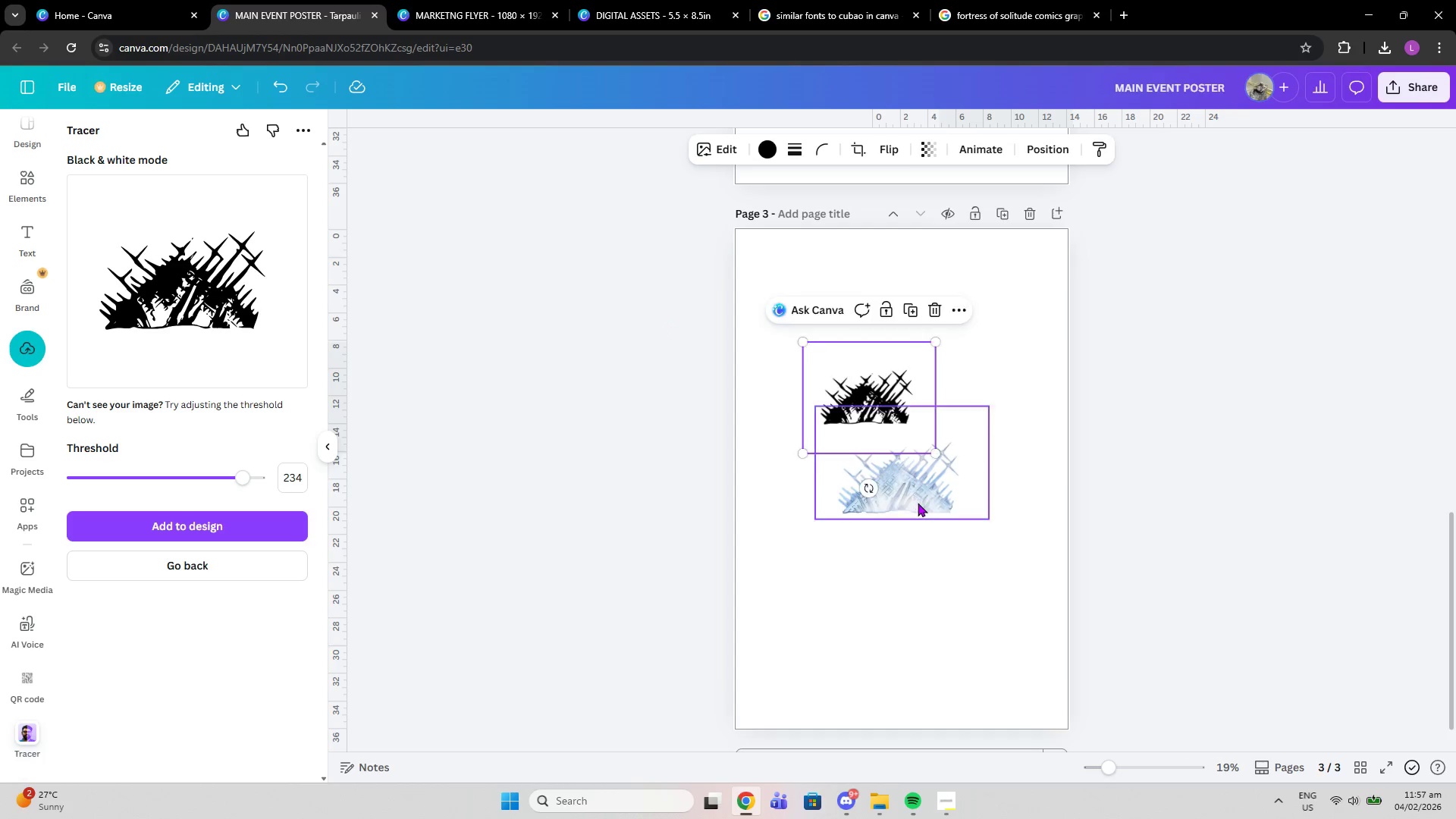 
left_click([918, 503])
 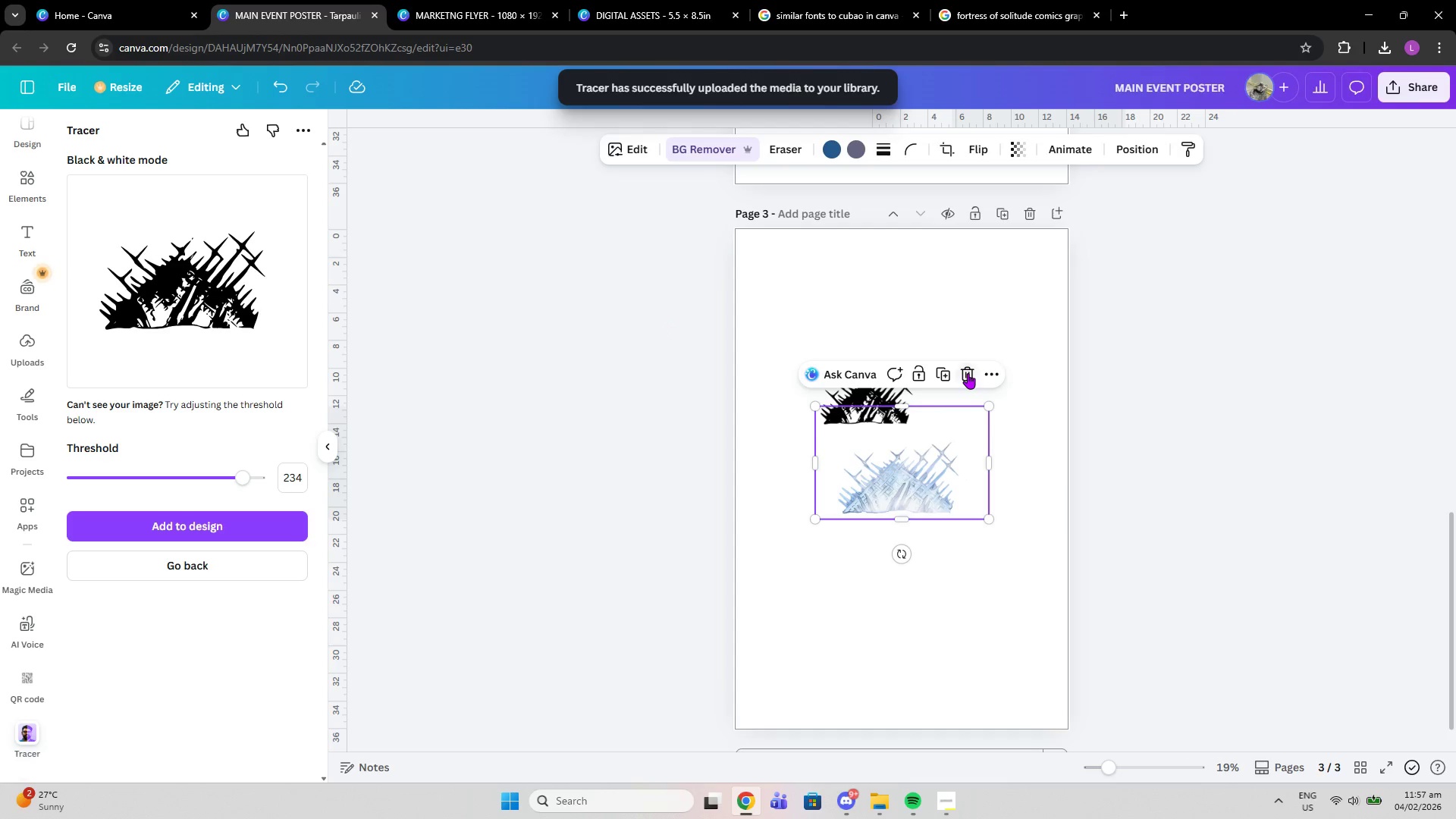 
left_click([968, 373])
 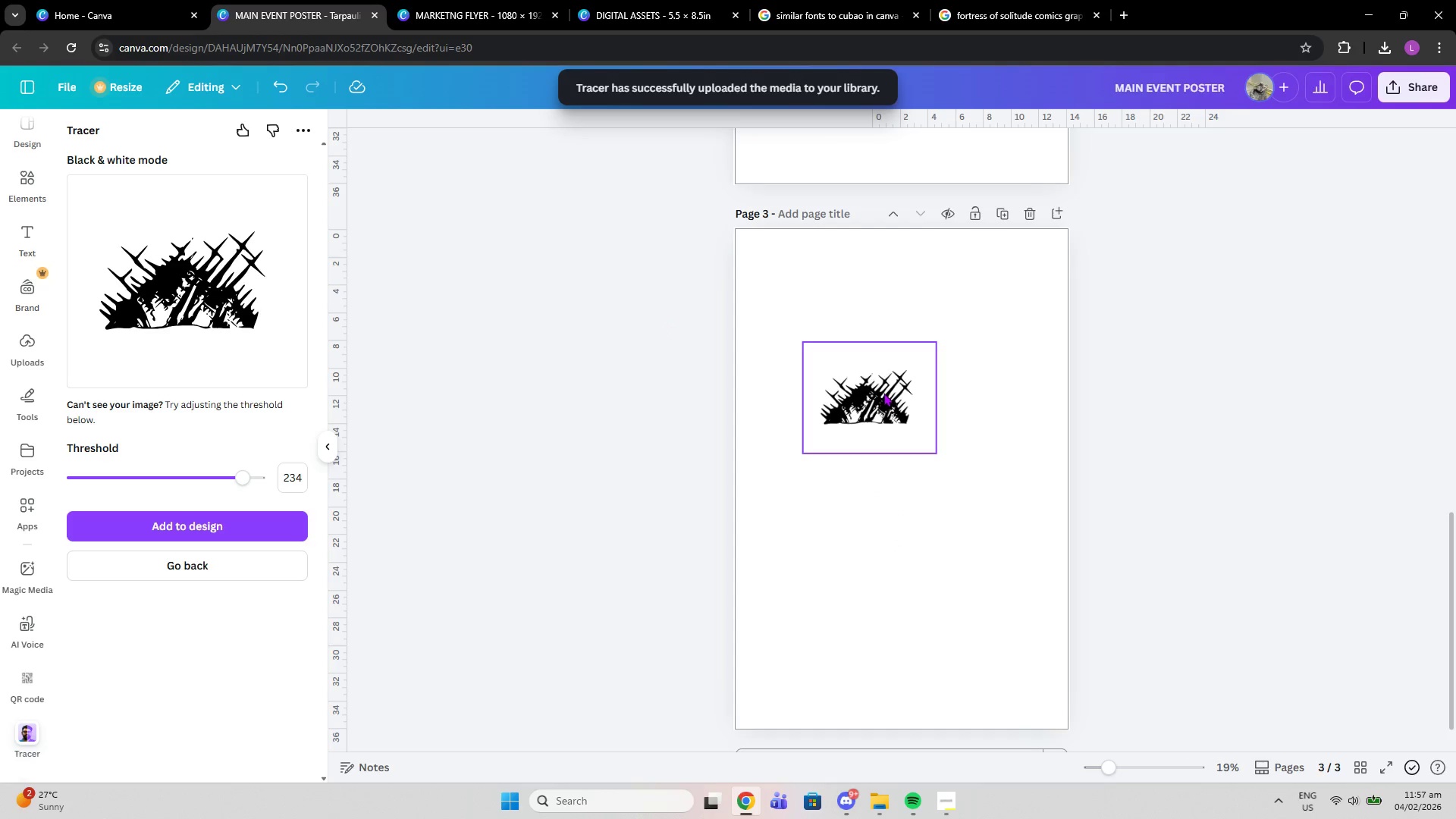 
left_click([883, 393])
 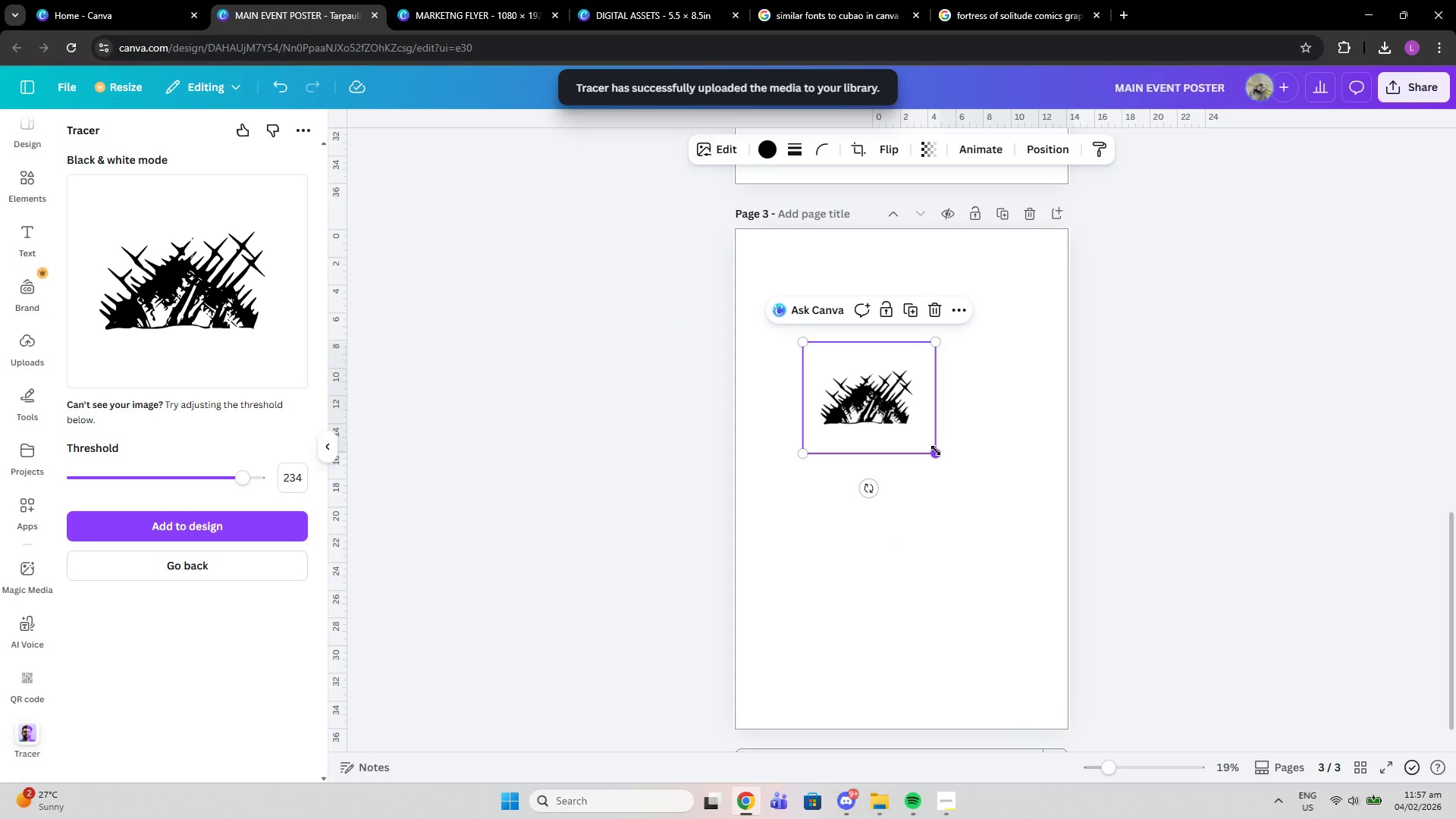 
left_click_drag(start_coordinate=[936, 450], to_coordinate=[984, 524])
 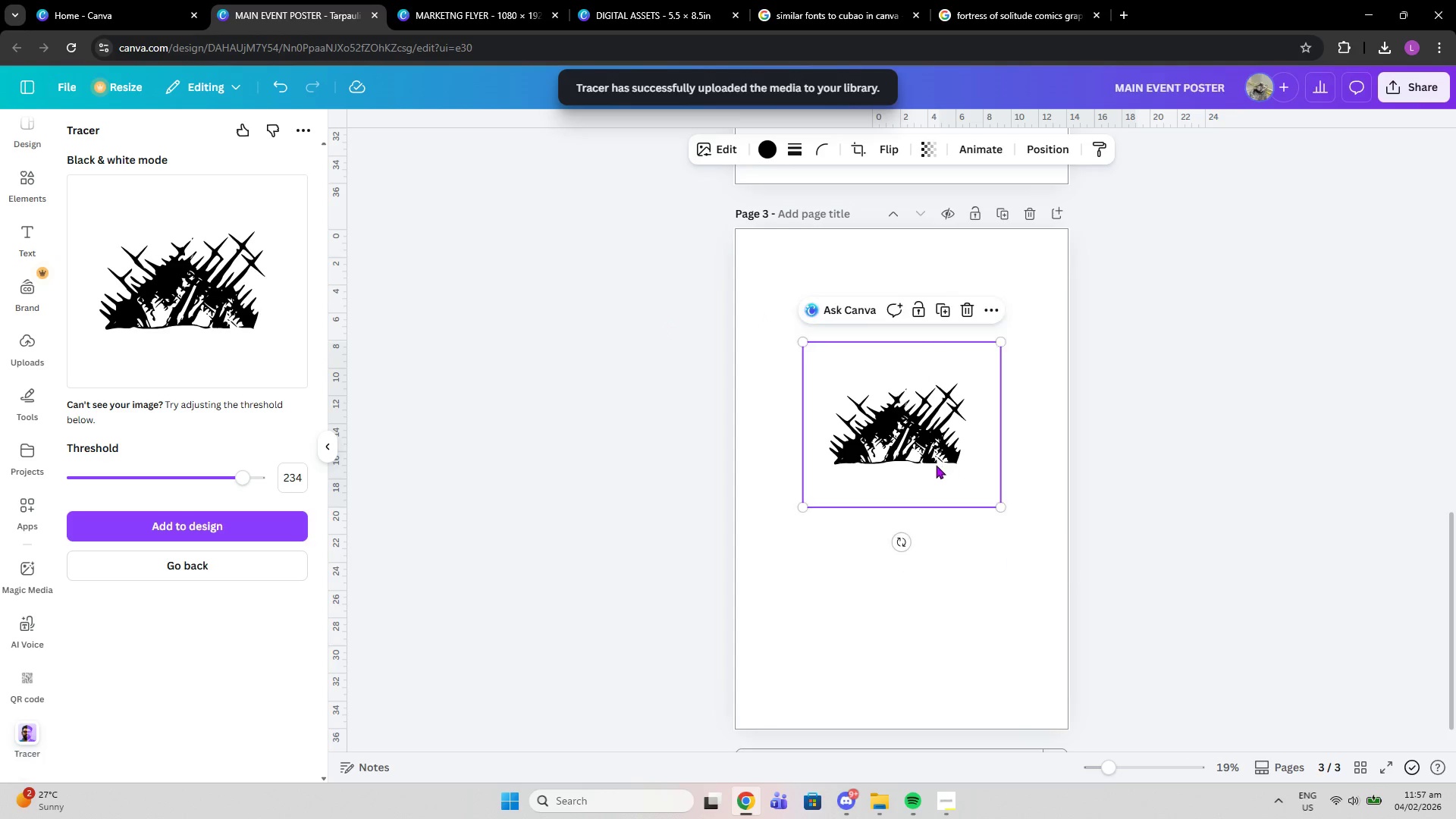 
left_click_drag(start_coordinate=[941, 466], to_coordinate=[930, 463])
 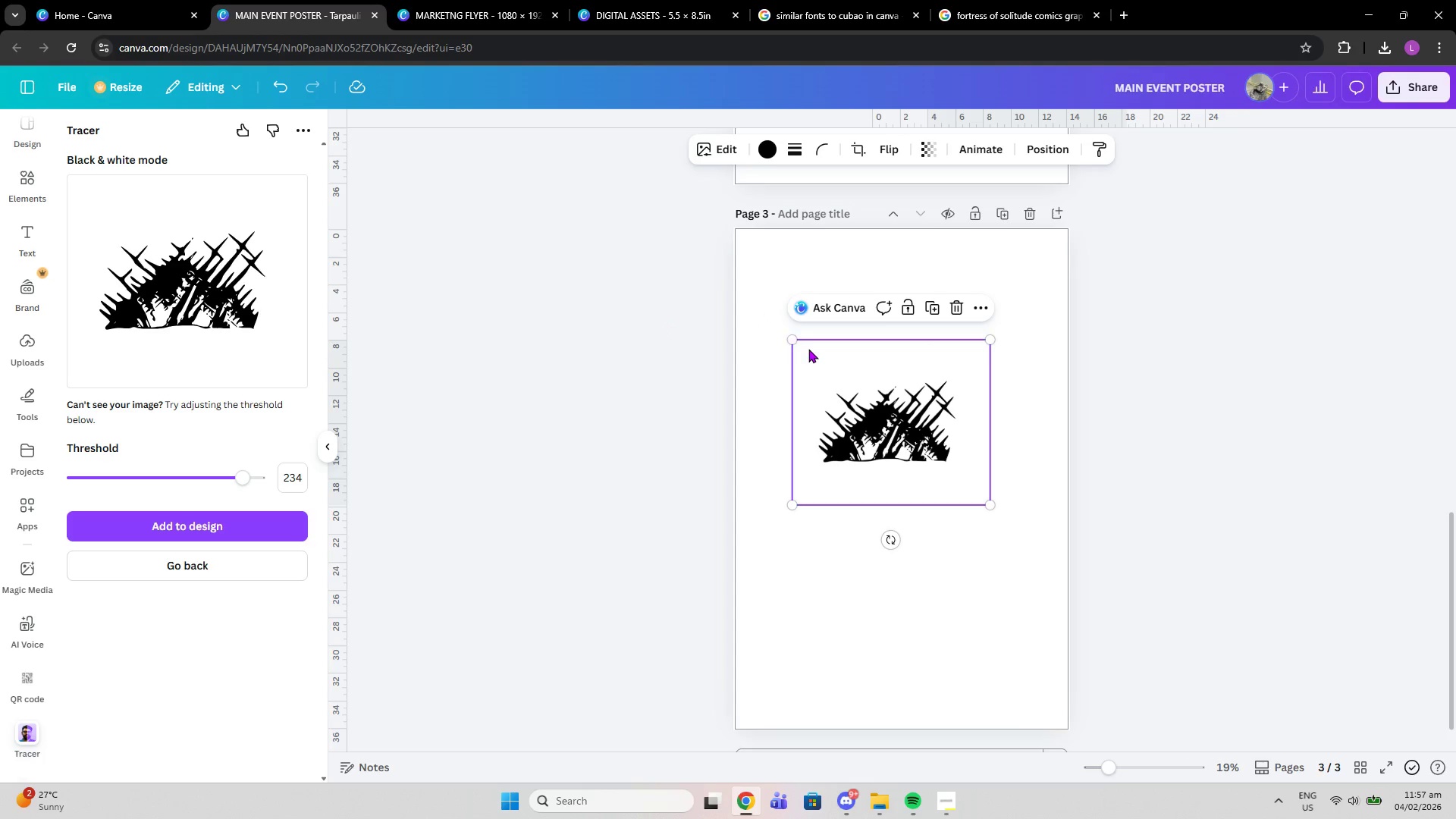 
left_click([854, 151])
 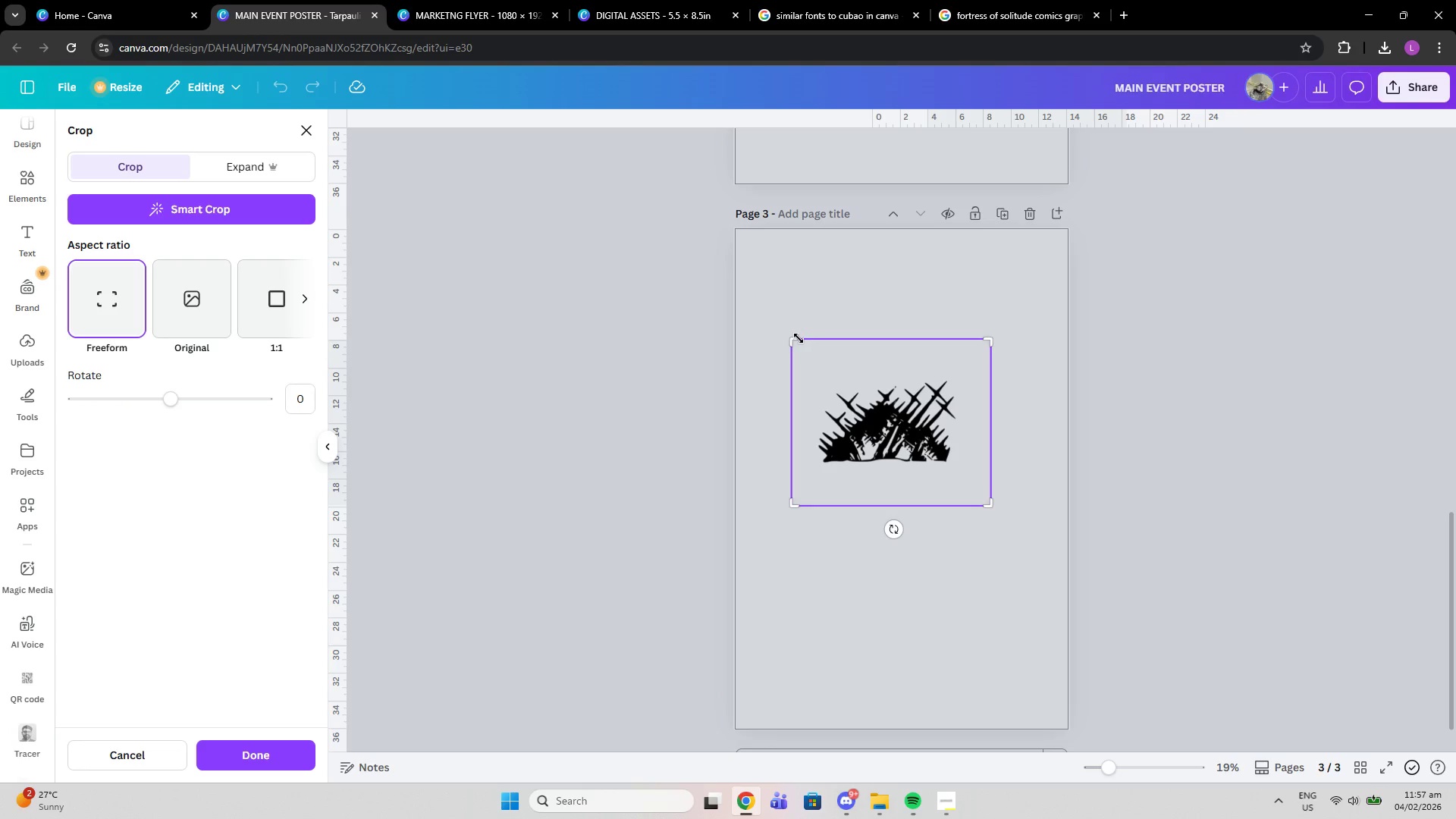 
left_click_drag(start_coordinate=[796, 338], to_coordinate=[788, 375])
 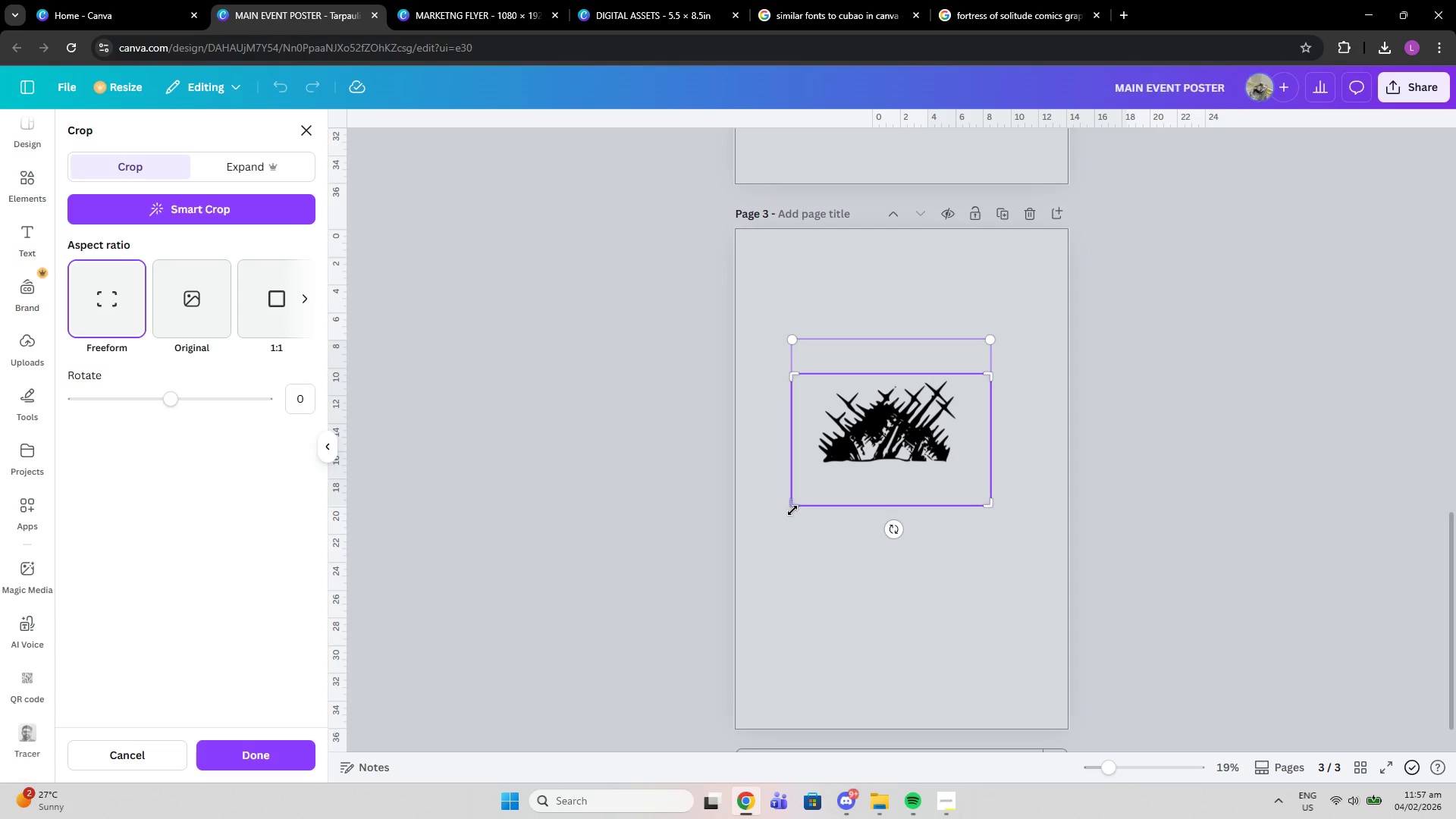 
left_click_drag(start_coordinate=[792, 510], to_coordinate=[814, 480])
 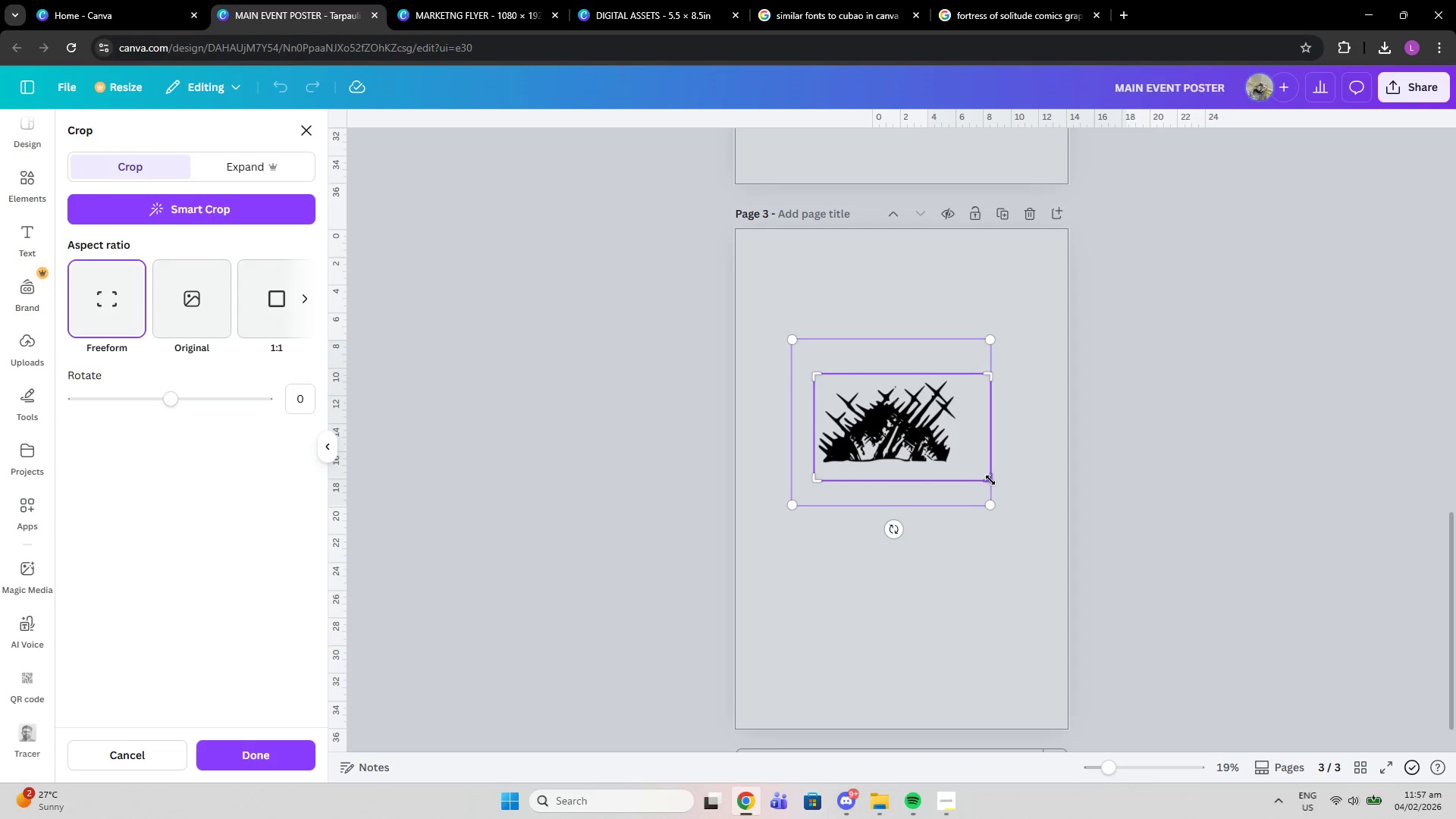 
left_click_drag(start_coordinate=[990, 480], to_coordinate=[962, 460])
 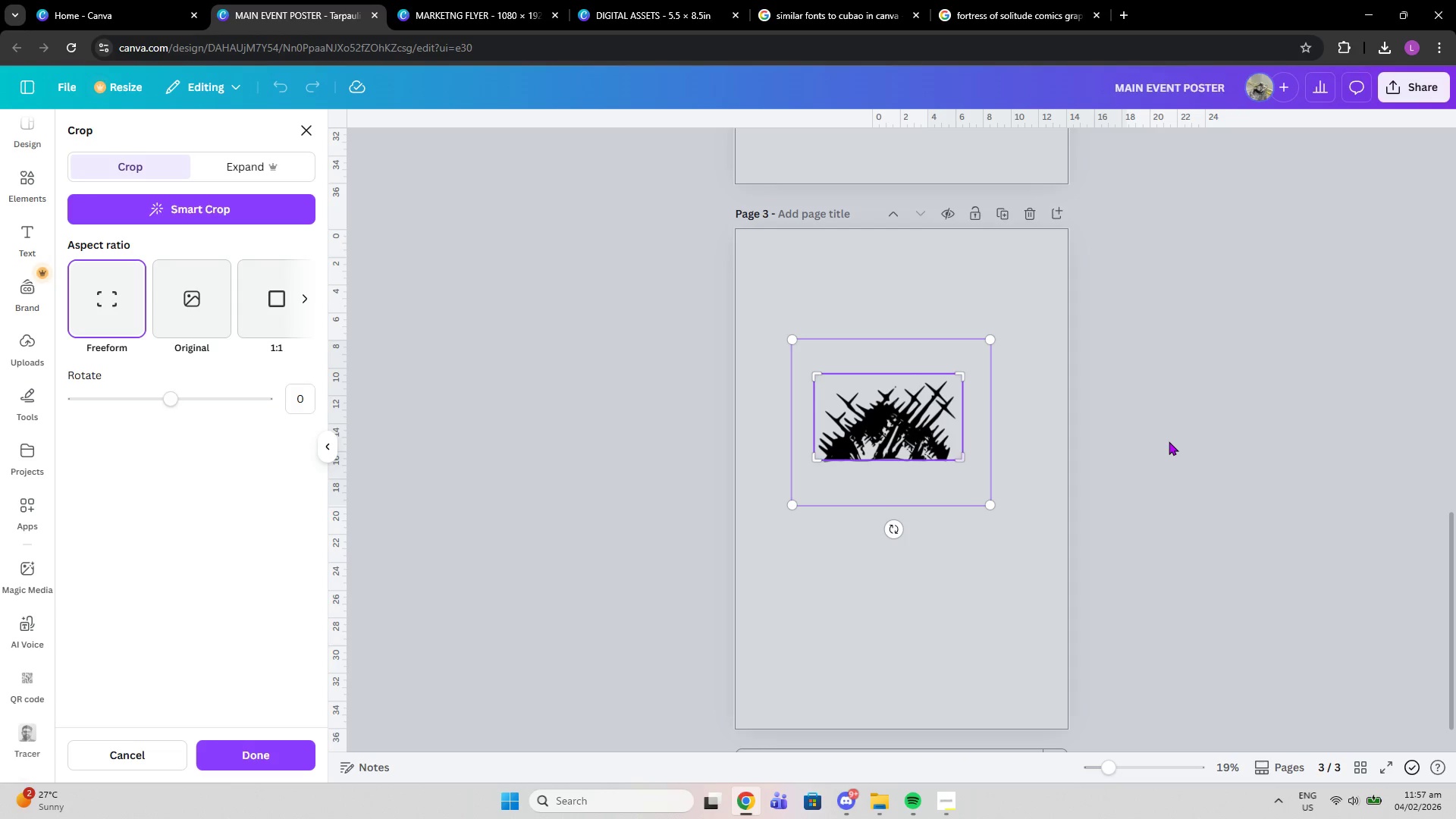 
left_click([1169, 441])
 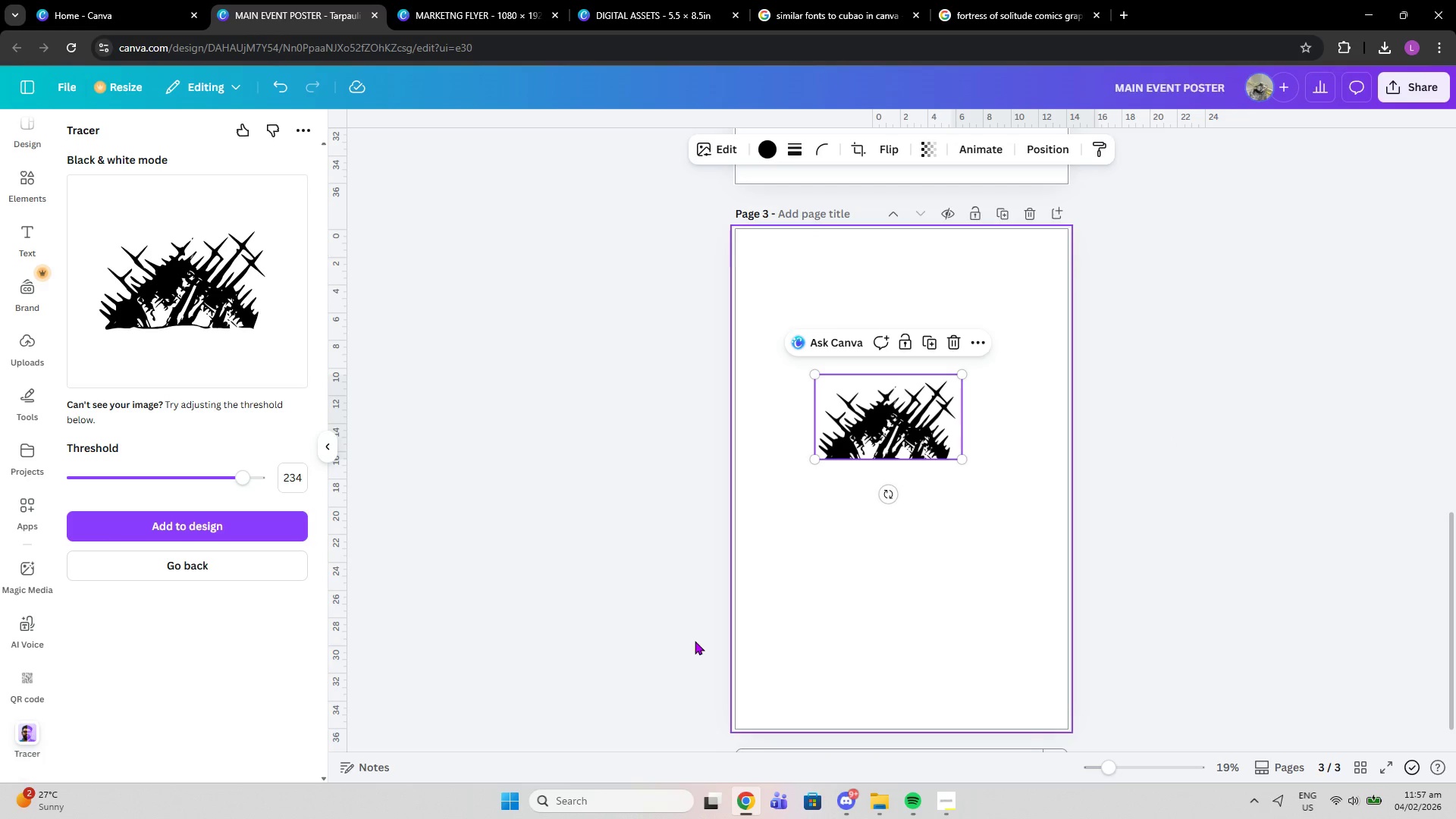 
left_click([664, 587])
 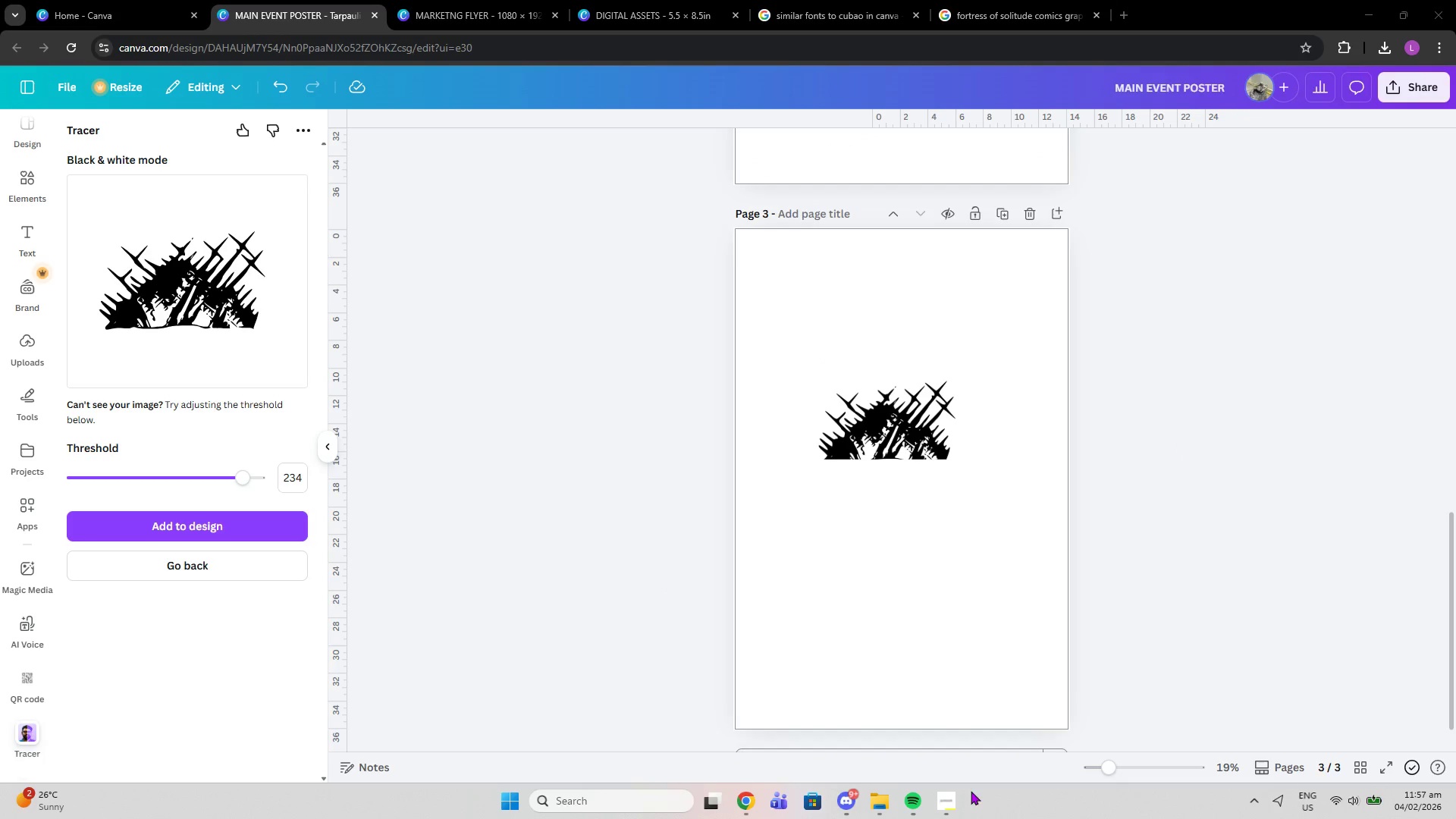 
left_click([944, 801])